 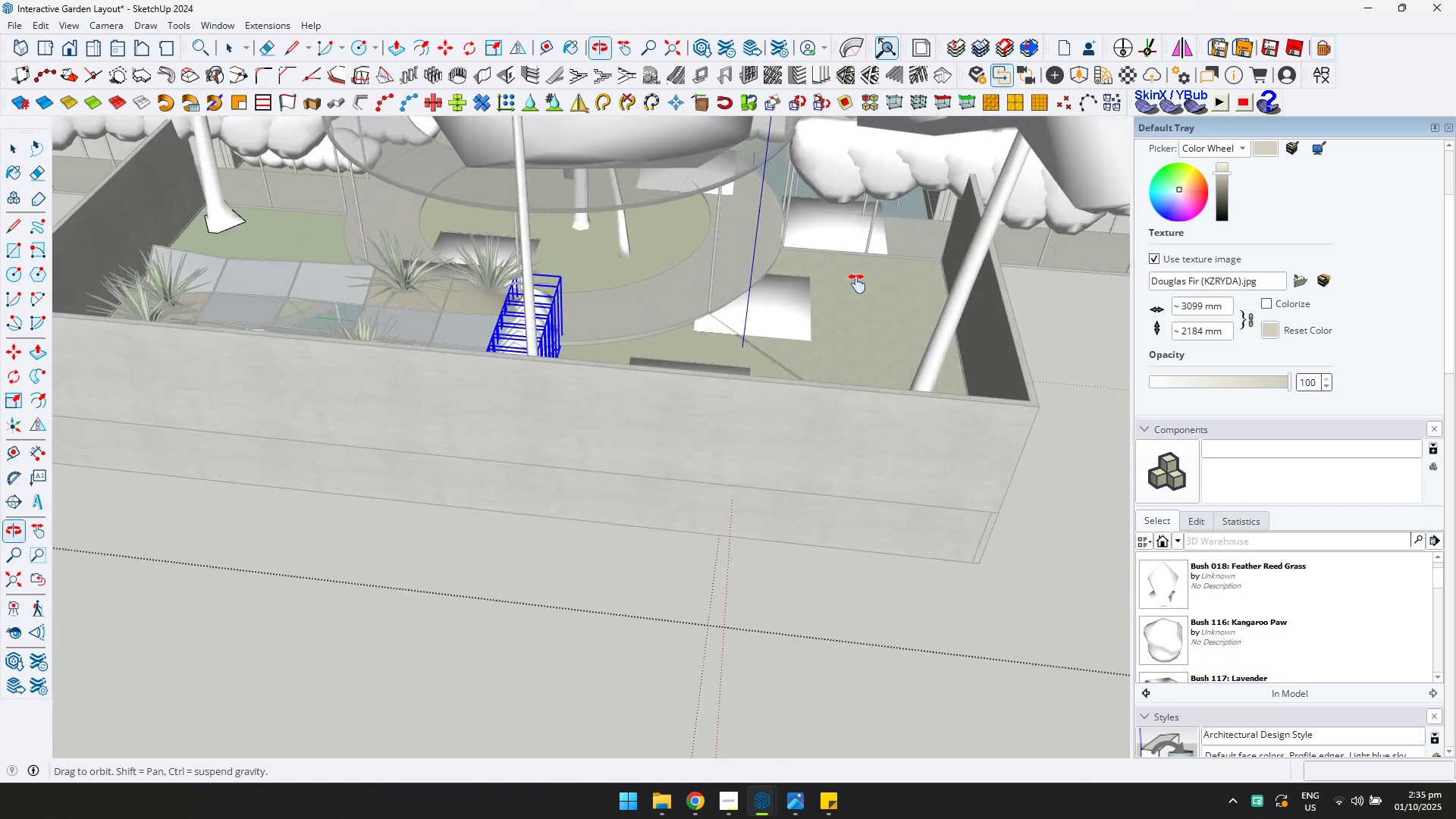 
scroll: coordinate [697, 557], scroll_direction: up, amount: 1.0
 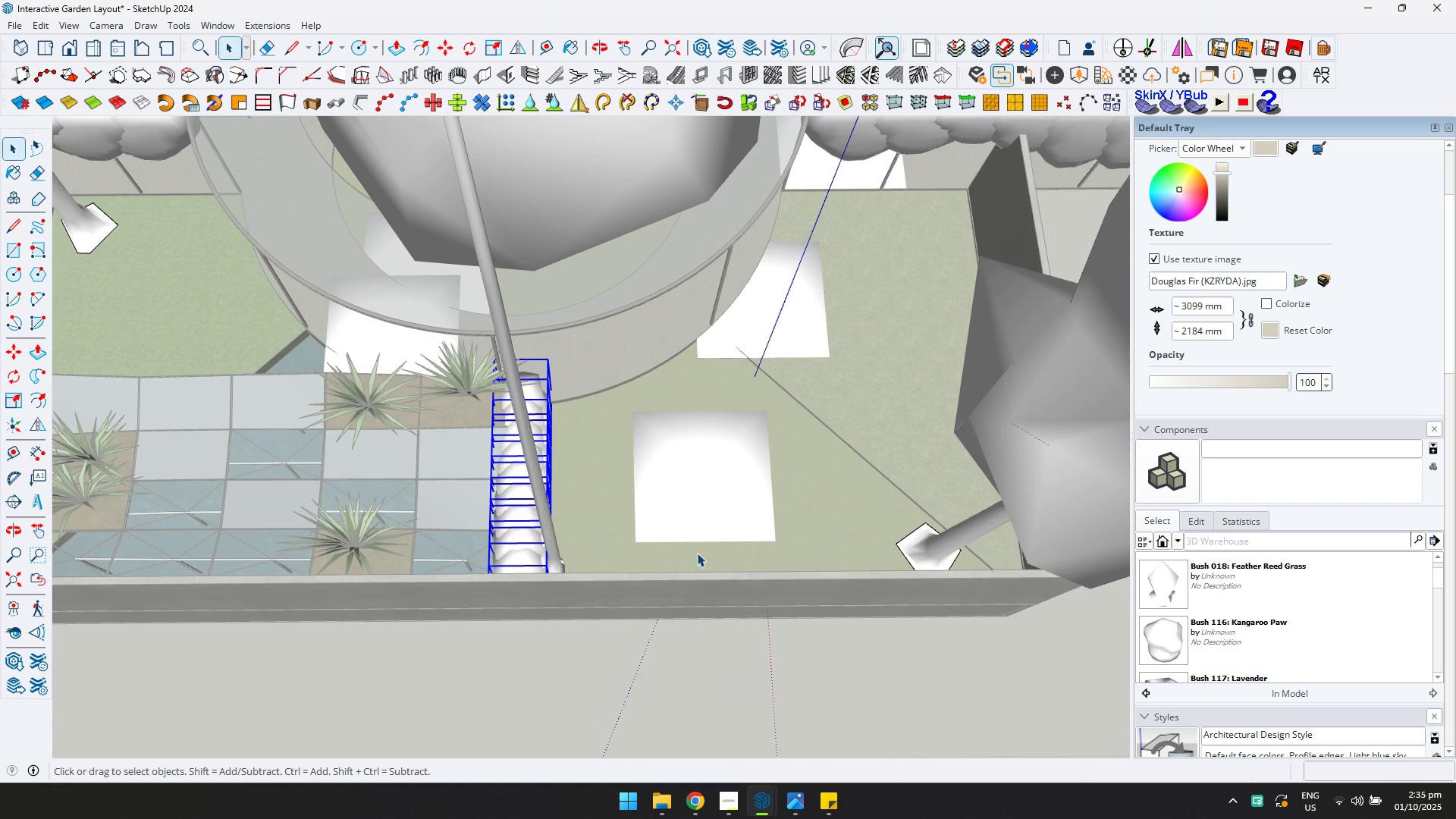 
key(M)
 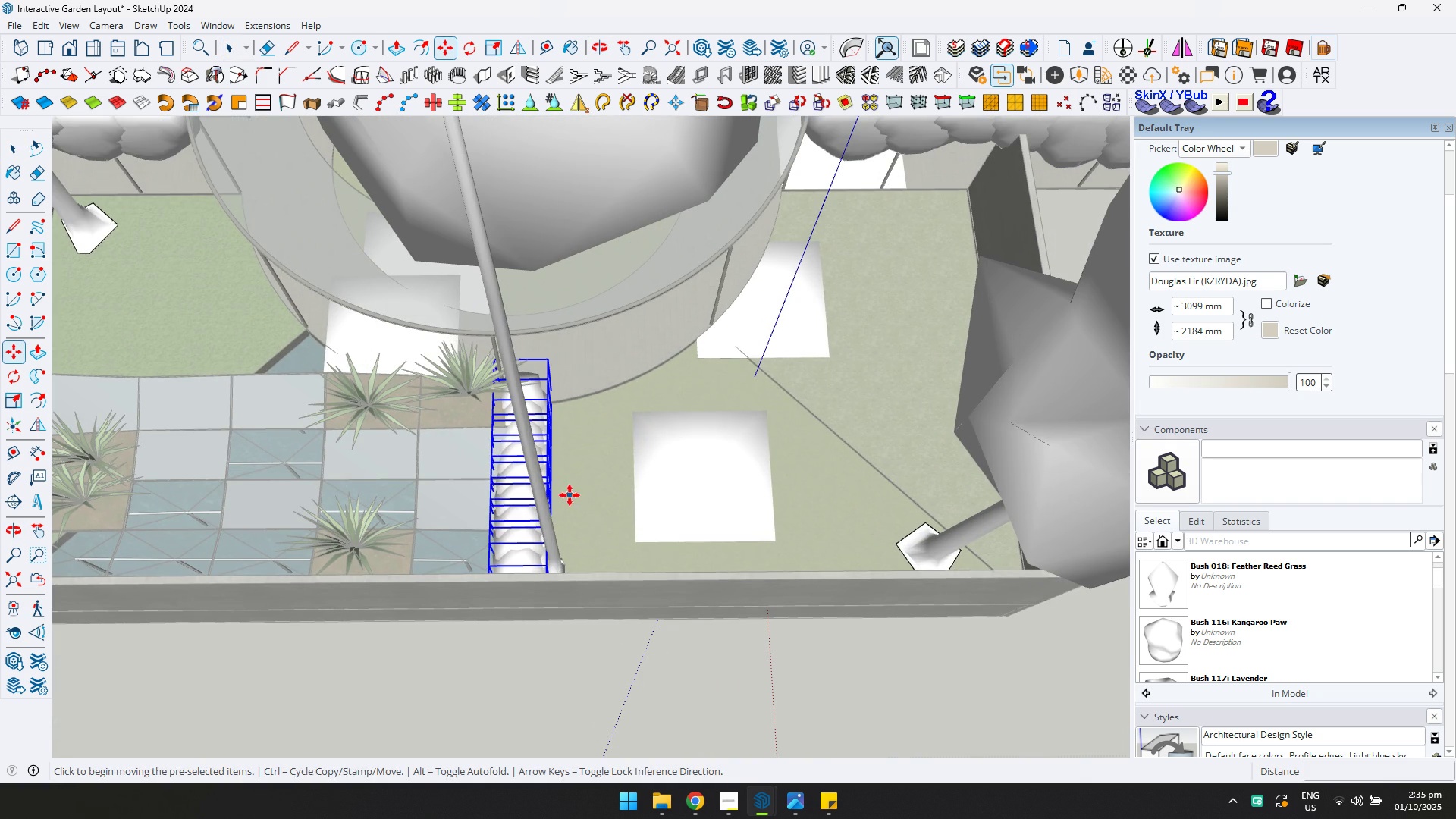 
key(Control+ControlLeft)
 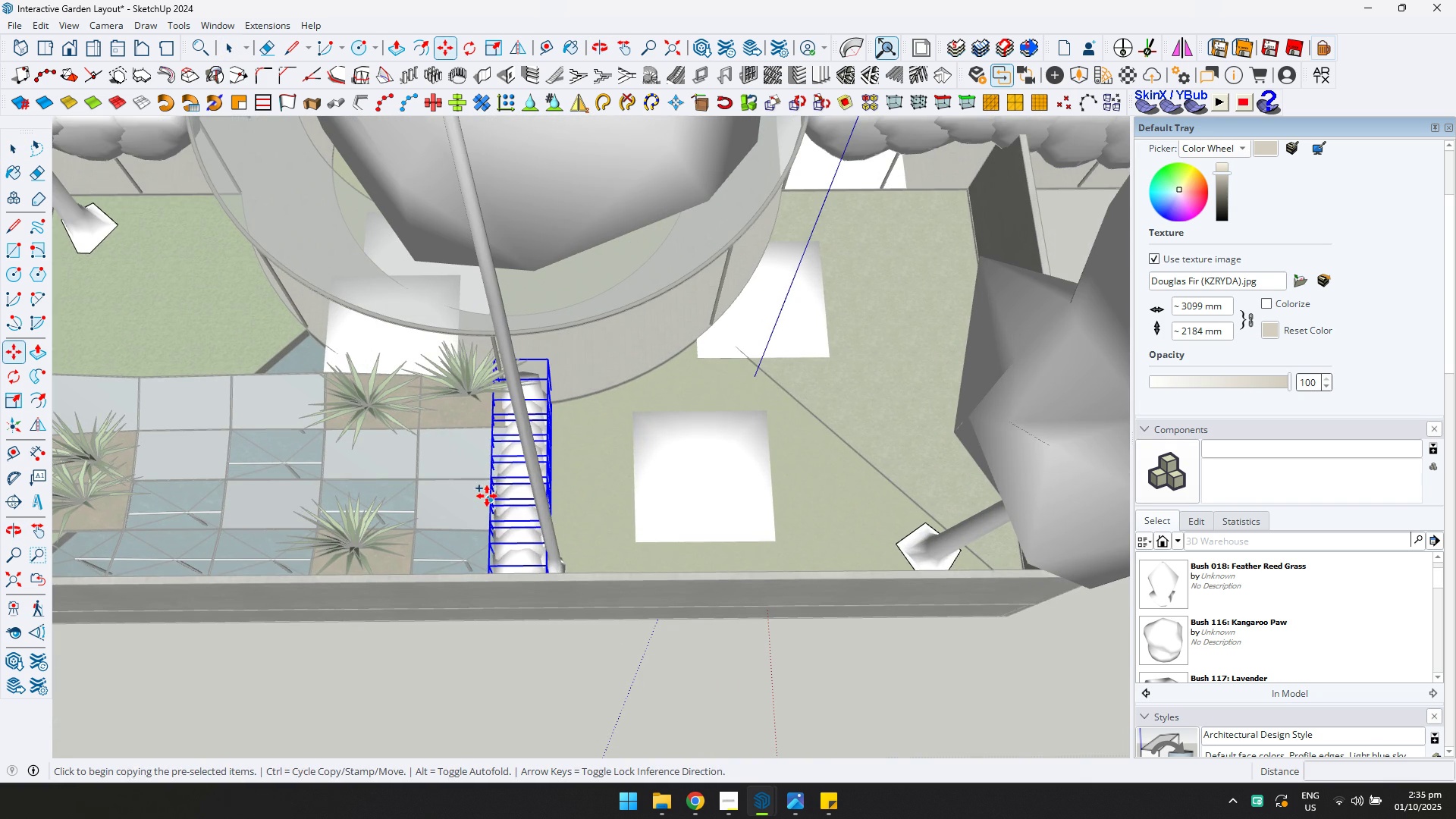 
left_click([487, 496])
 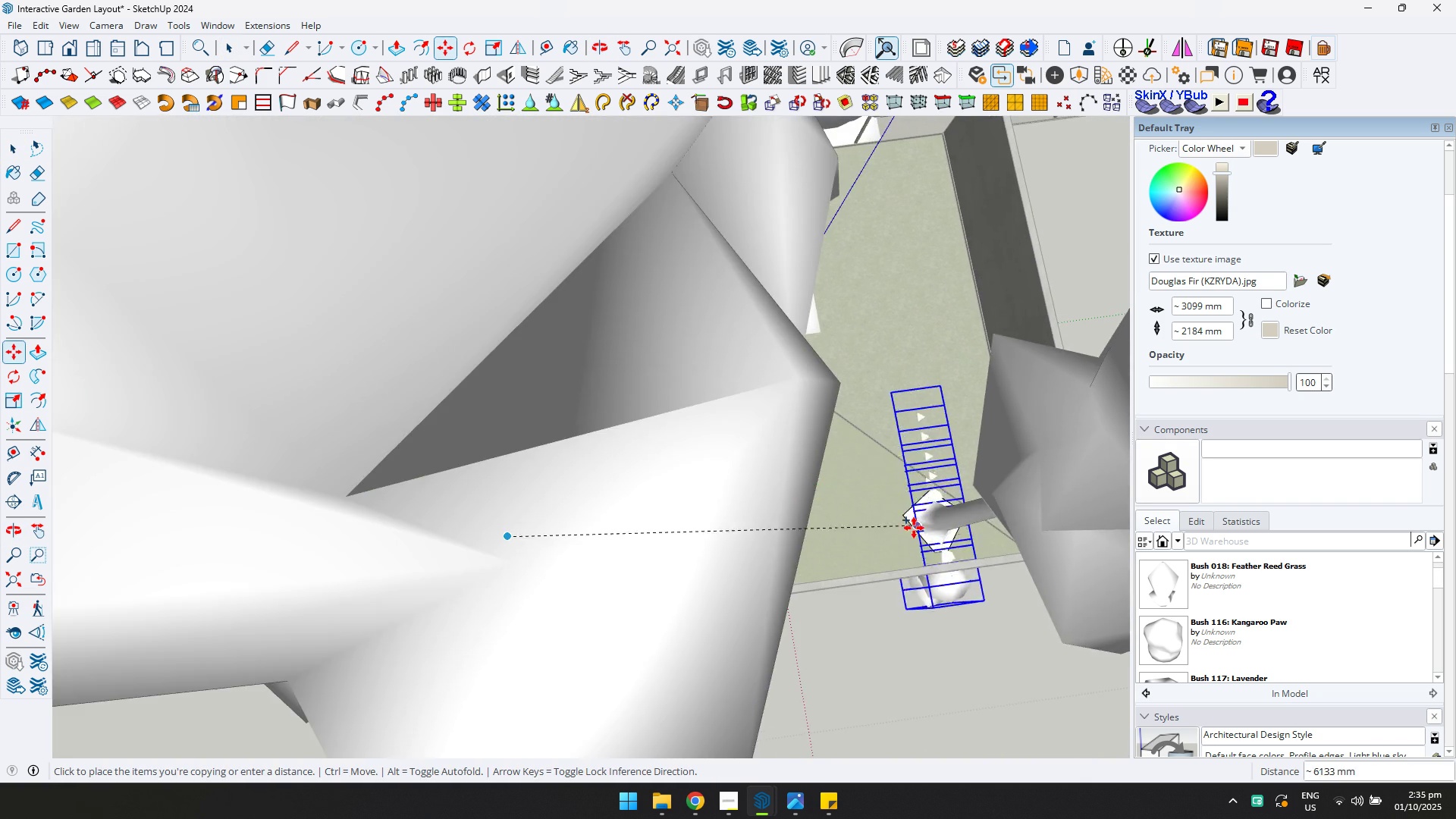 
key(Shift+ShiftLeft)
 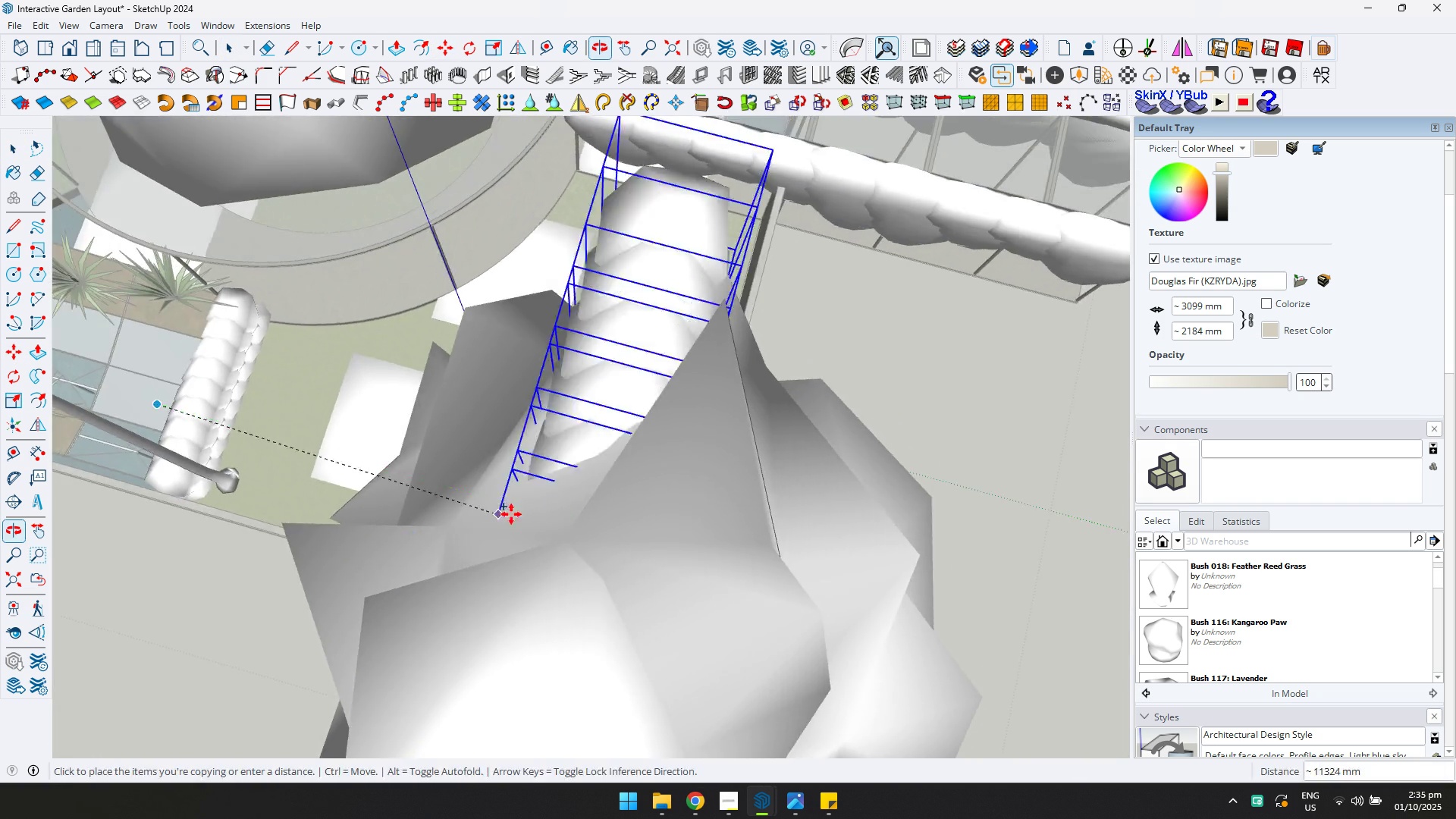 
scroll: coordinate [0, 414], scroll_direction: down, amount: 2.0